 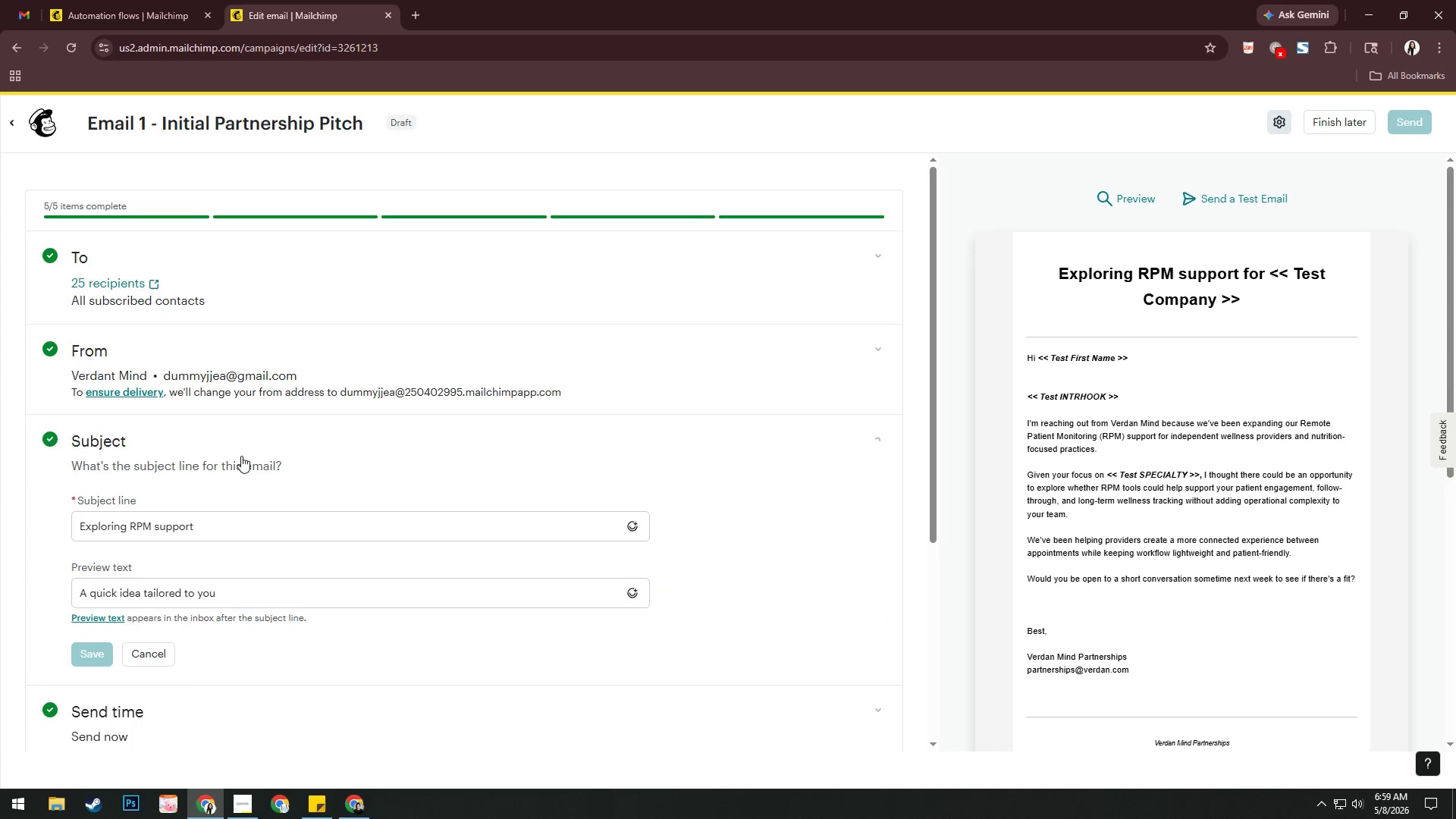 
left_click([245, 526])
 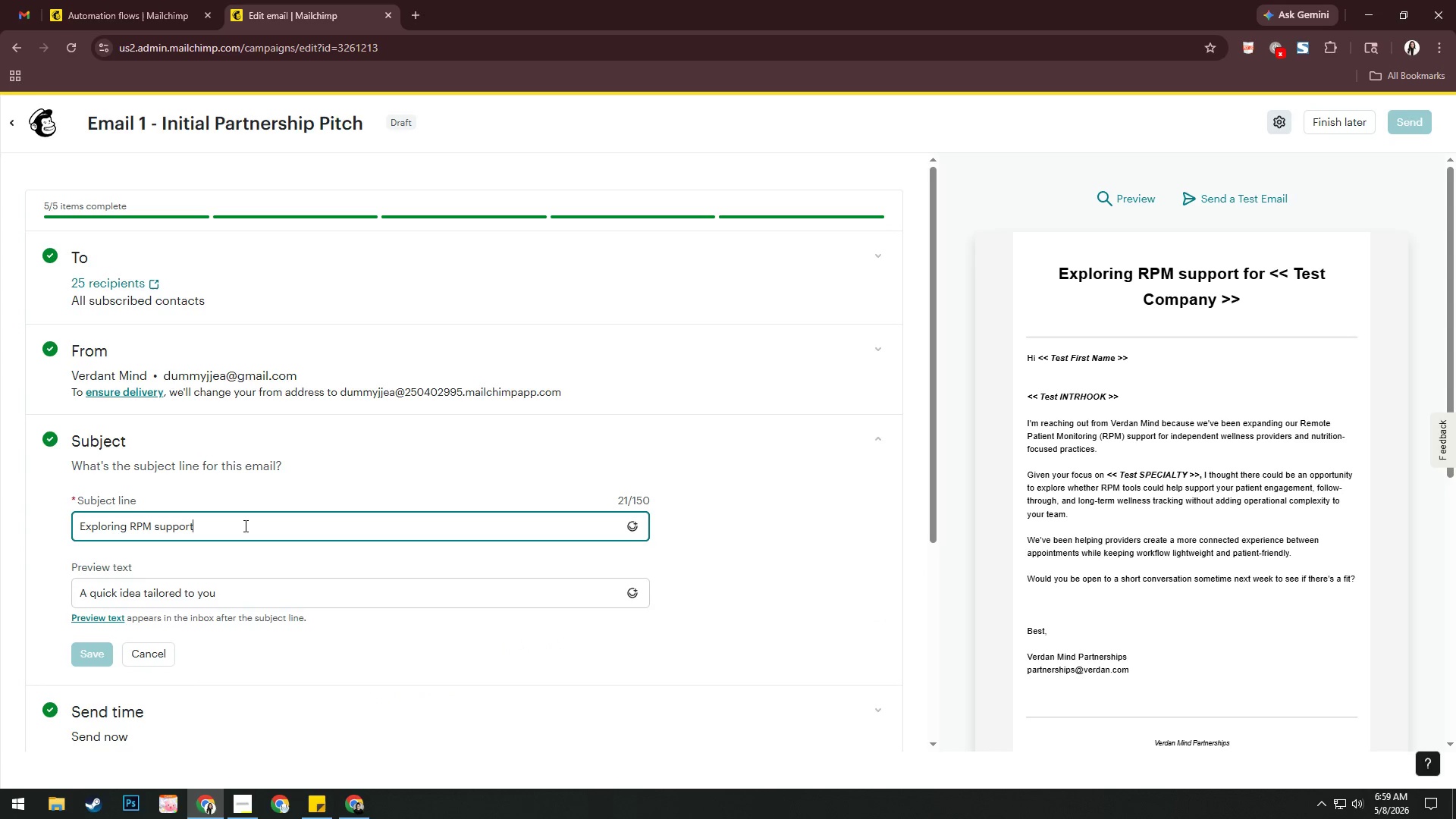 
key(Control+A)
 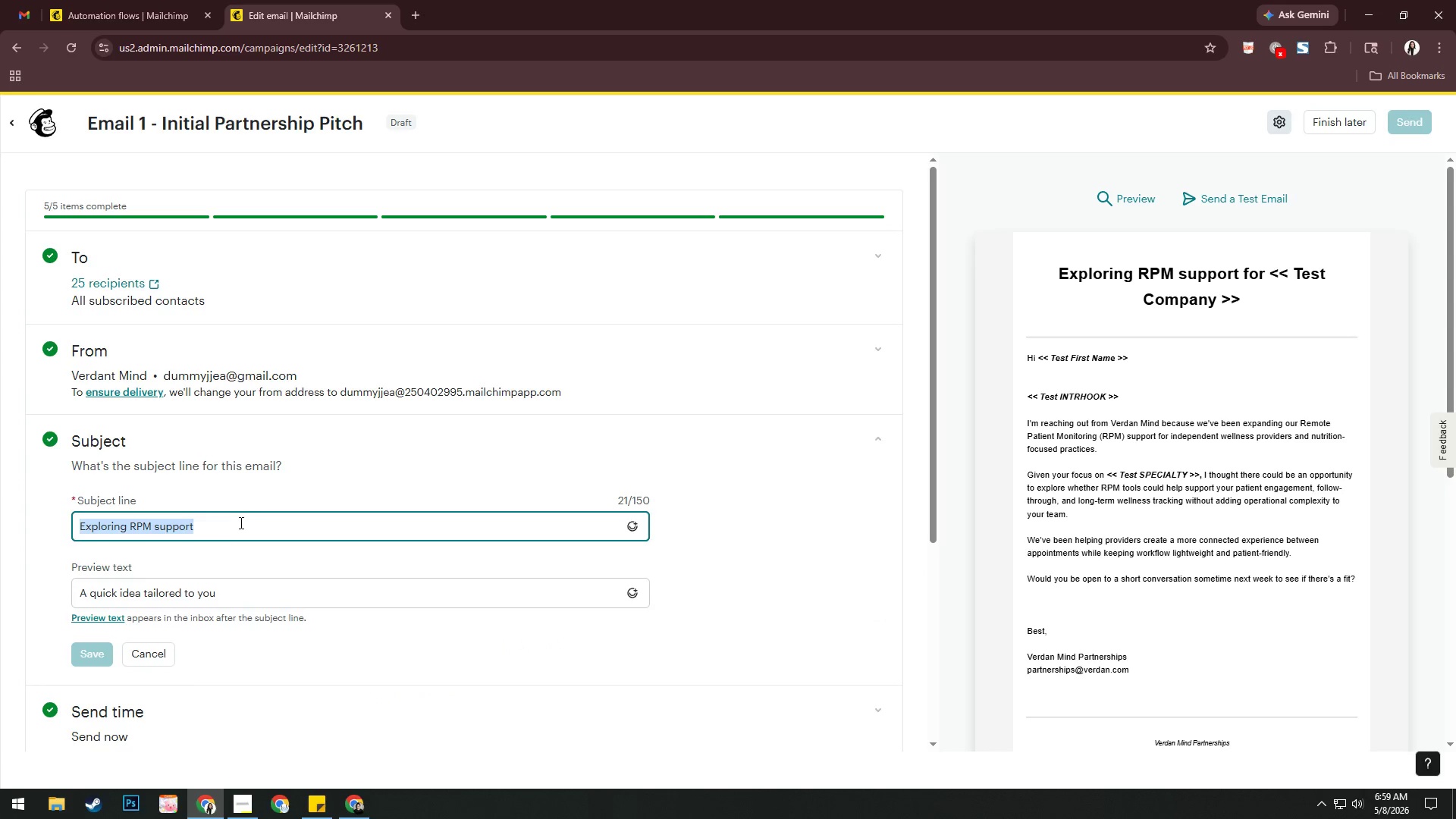 
key(Control+C)
 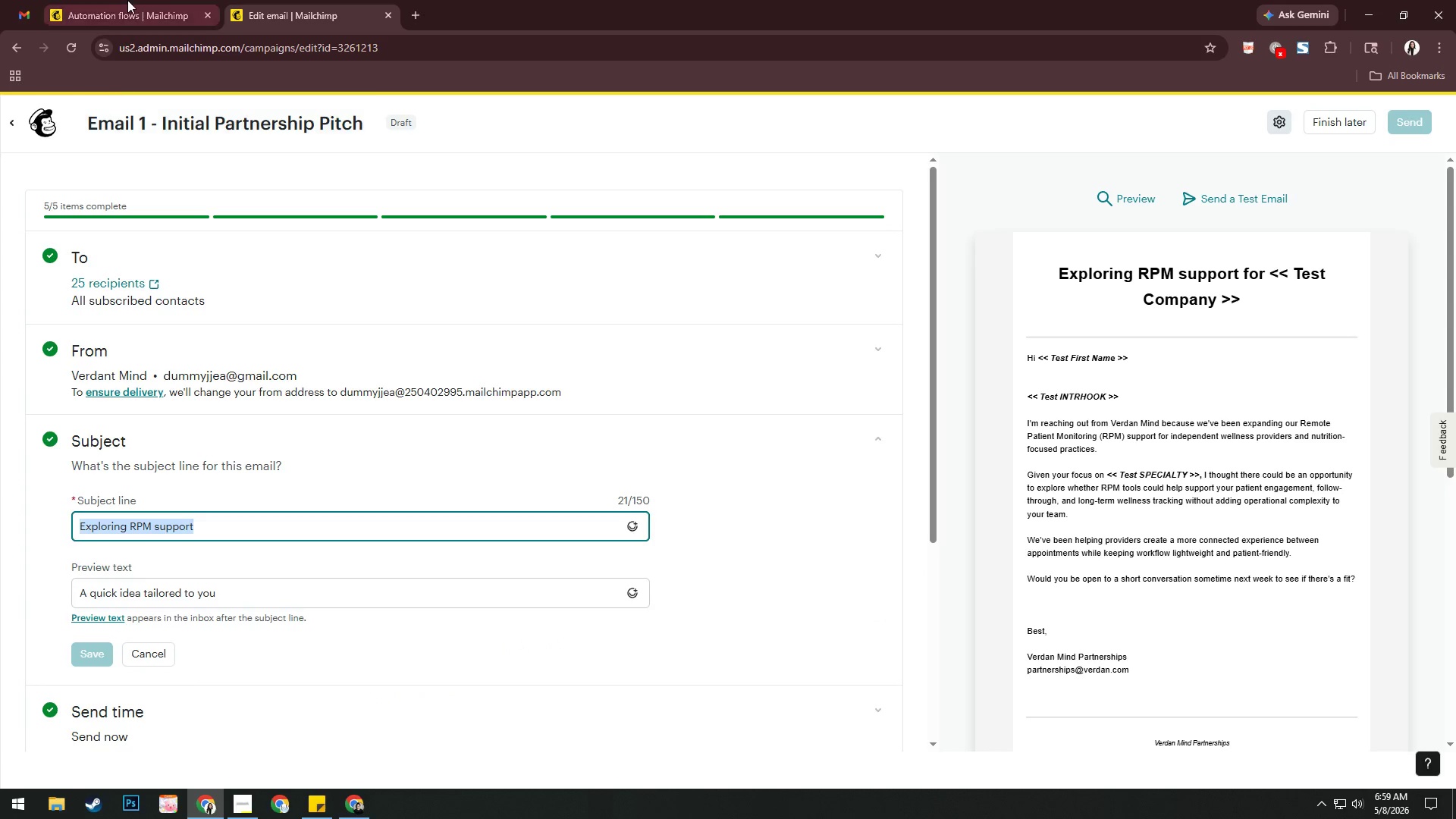 
left_click([128, 0])
 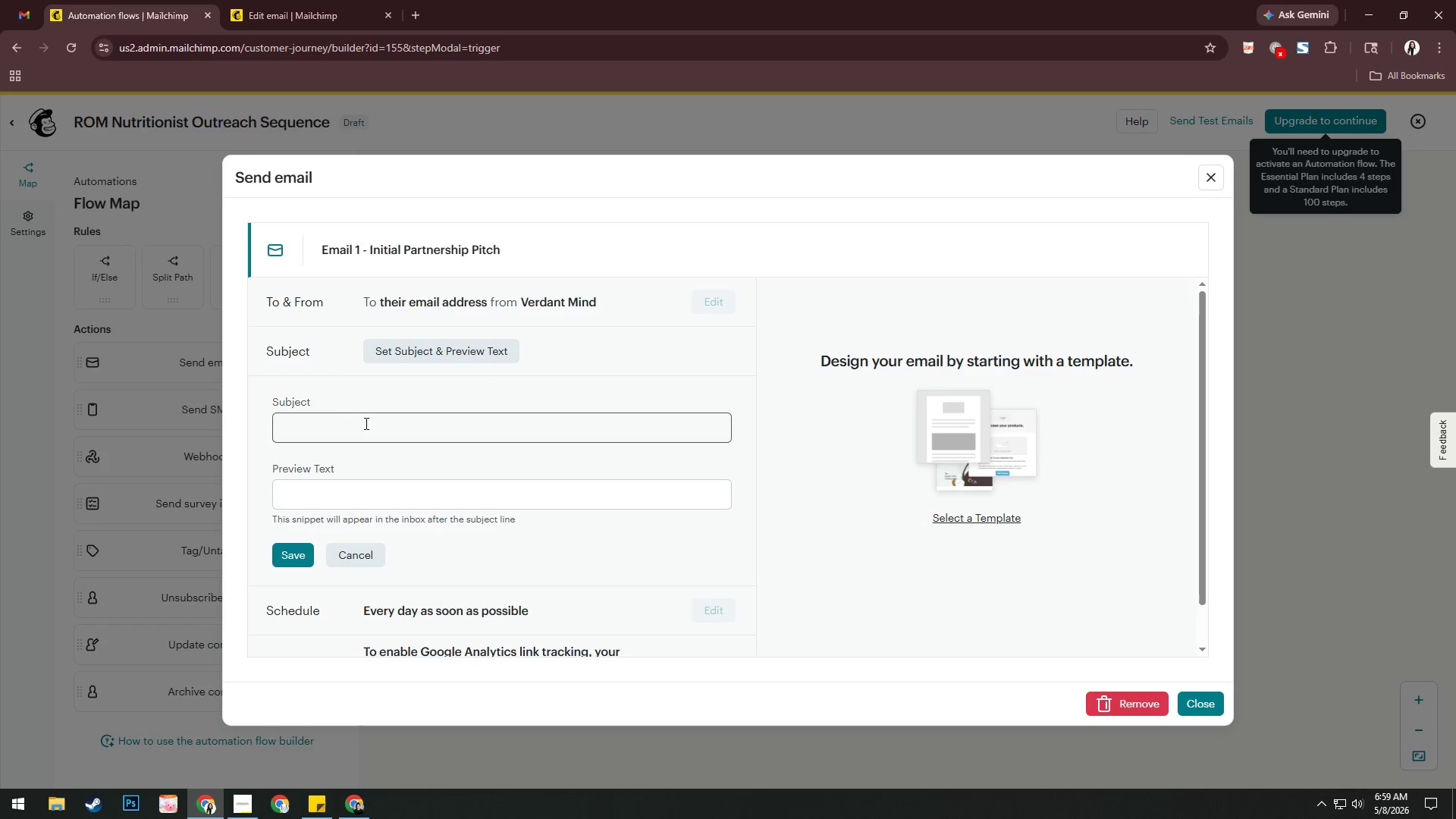 
left_click([366, 425])
 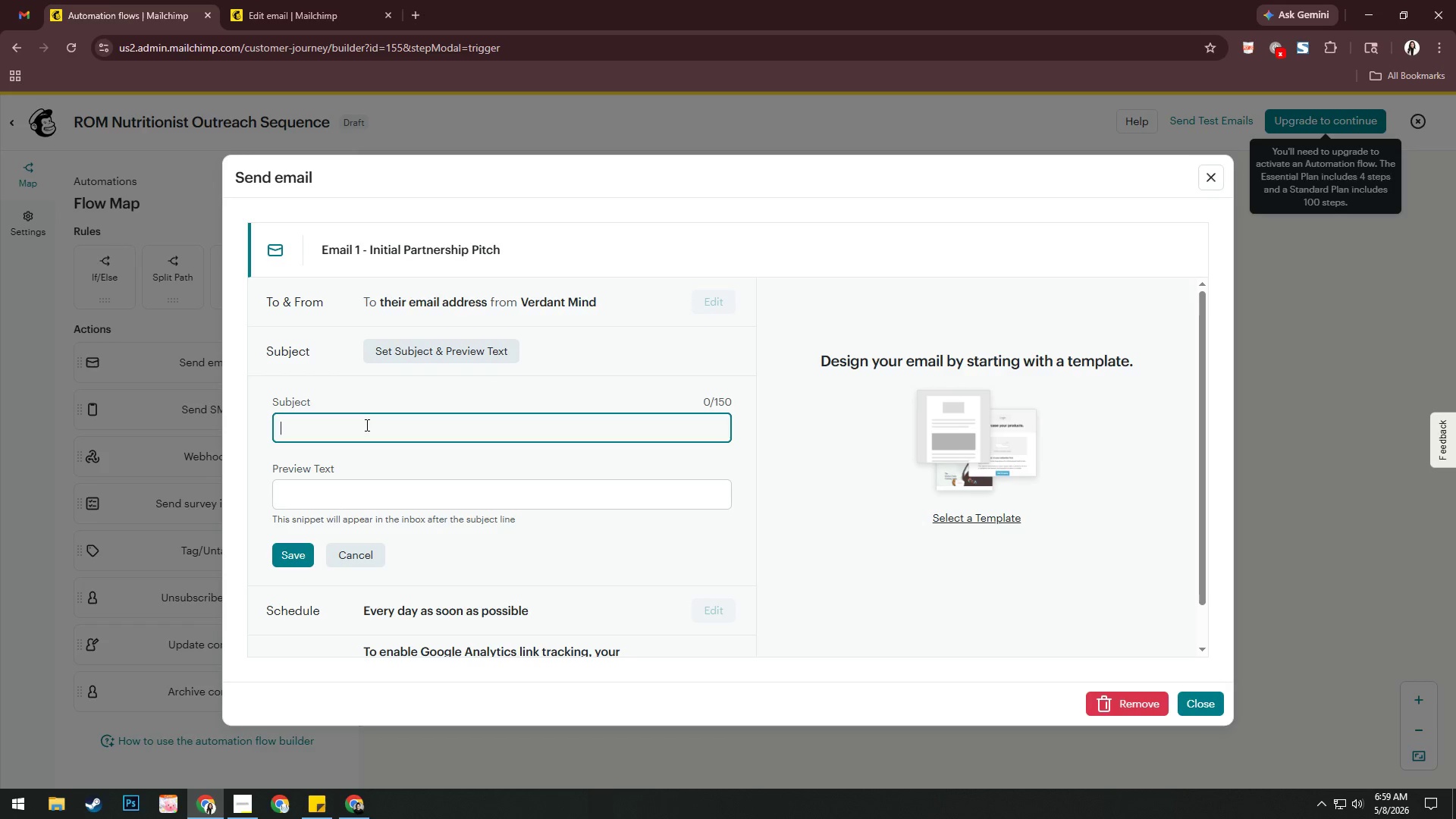 
key(Control+V)
 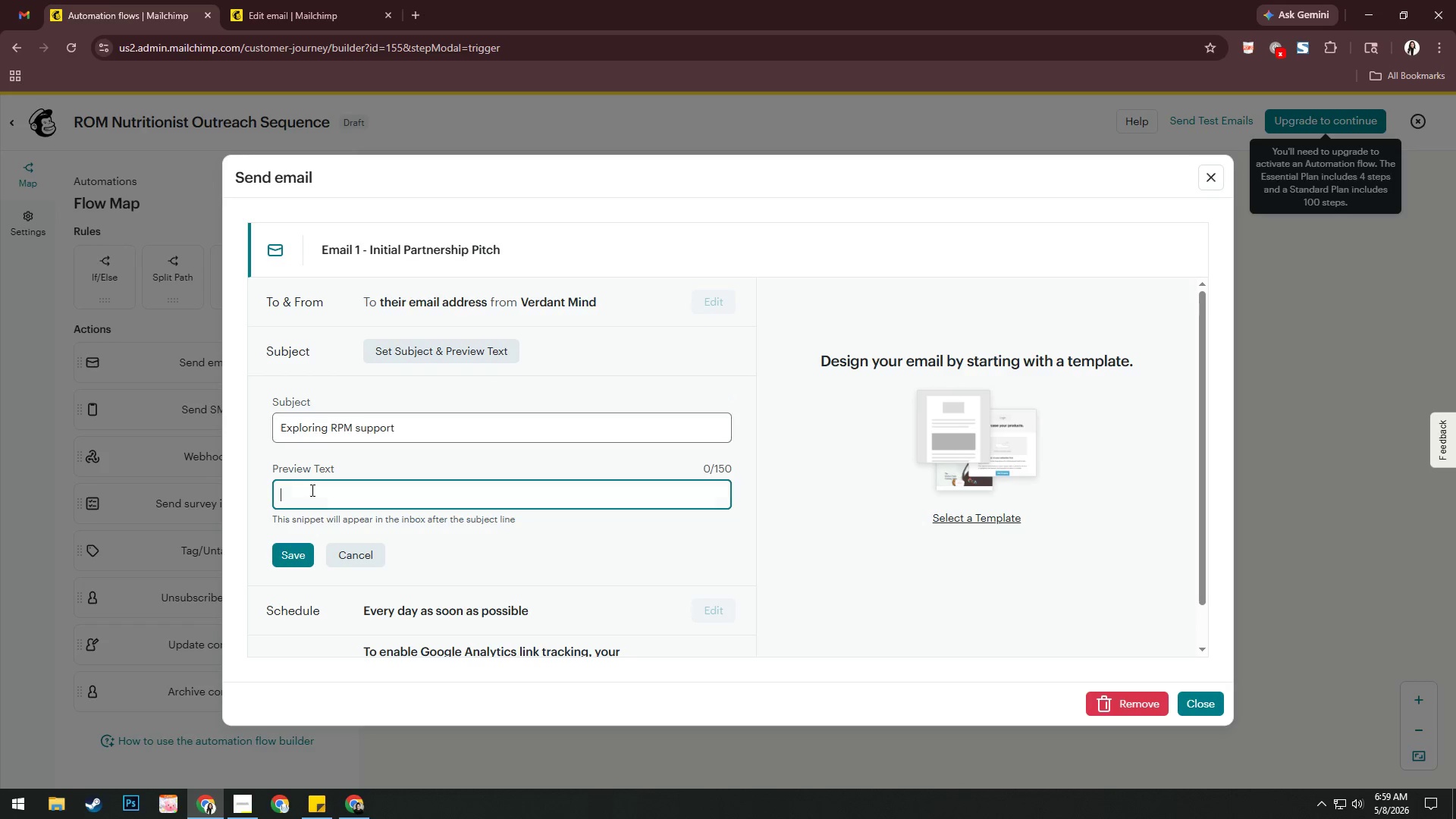 
left_click([328, 0])
 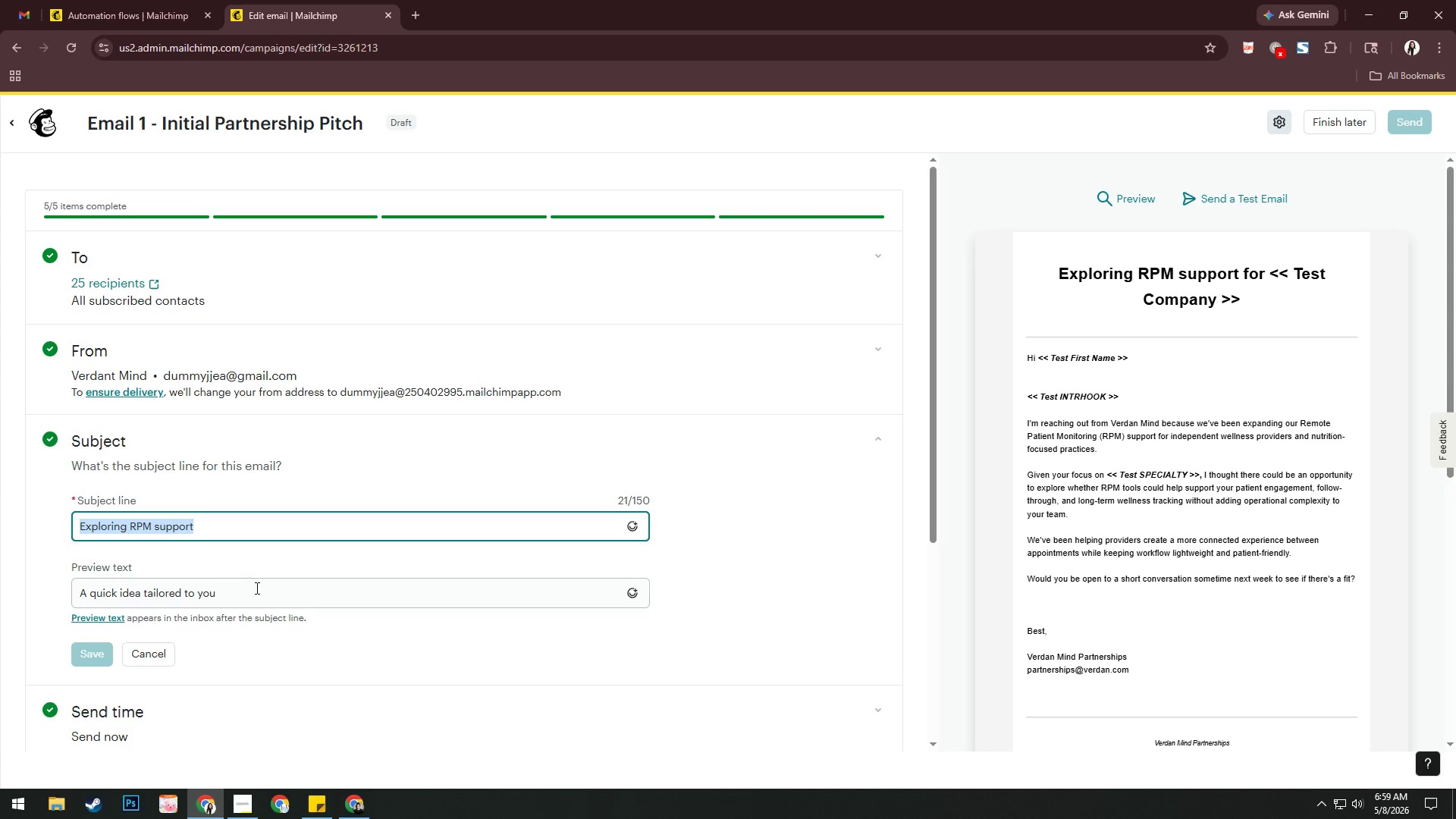 
left_click([253, 592])
 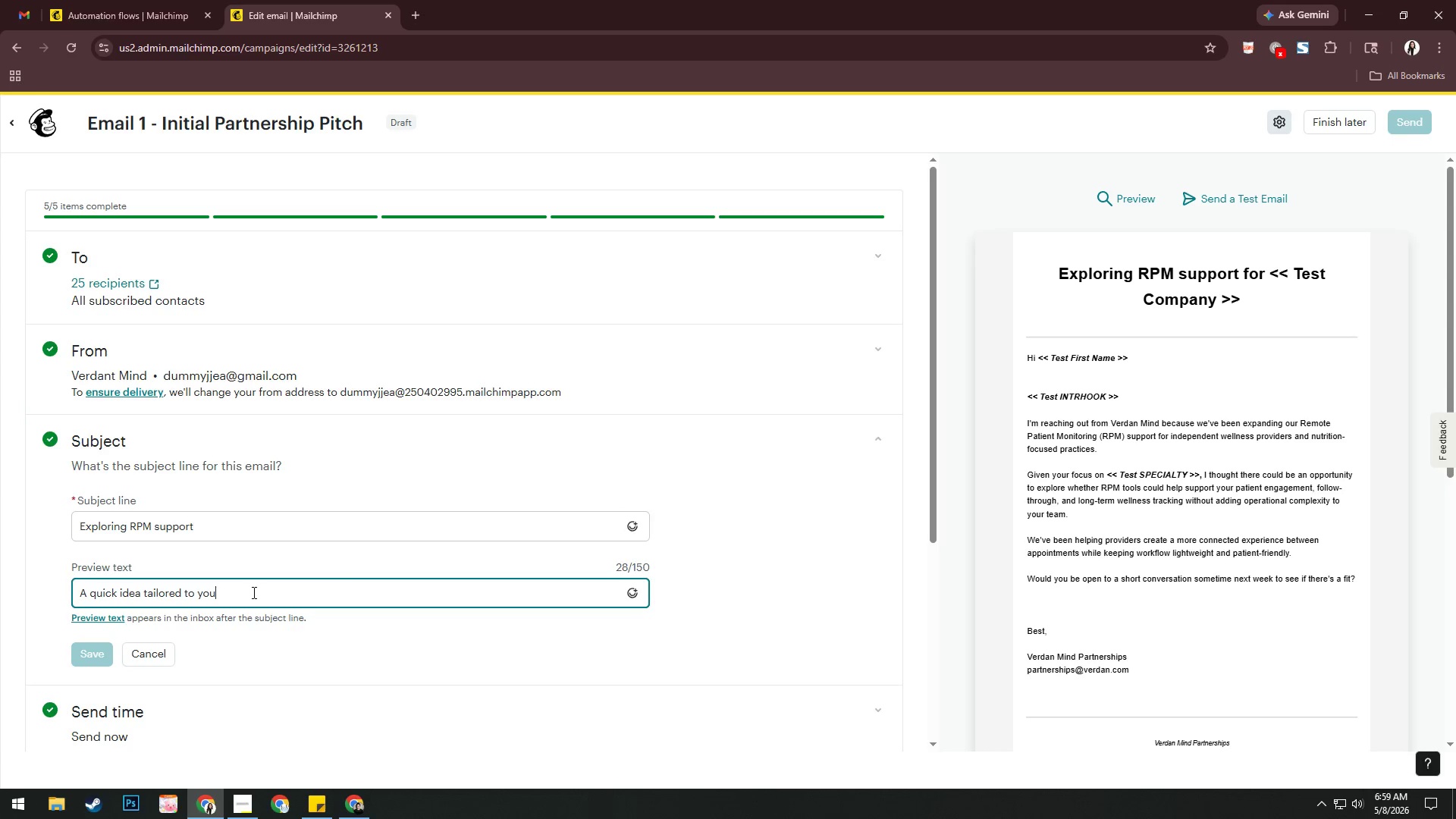 
key(Control+A)
 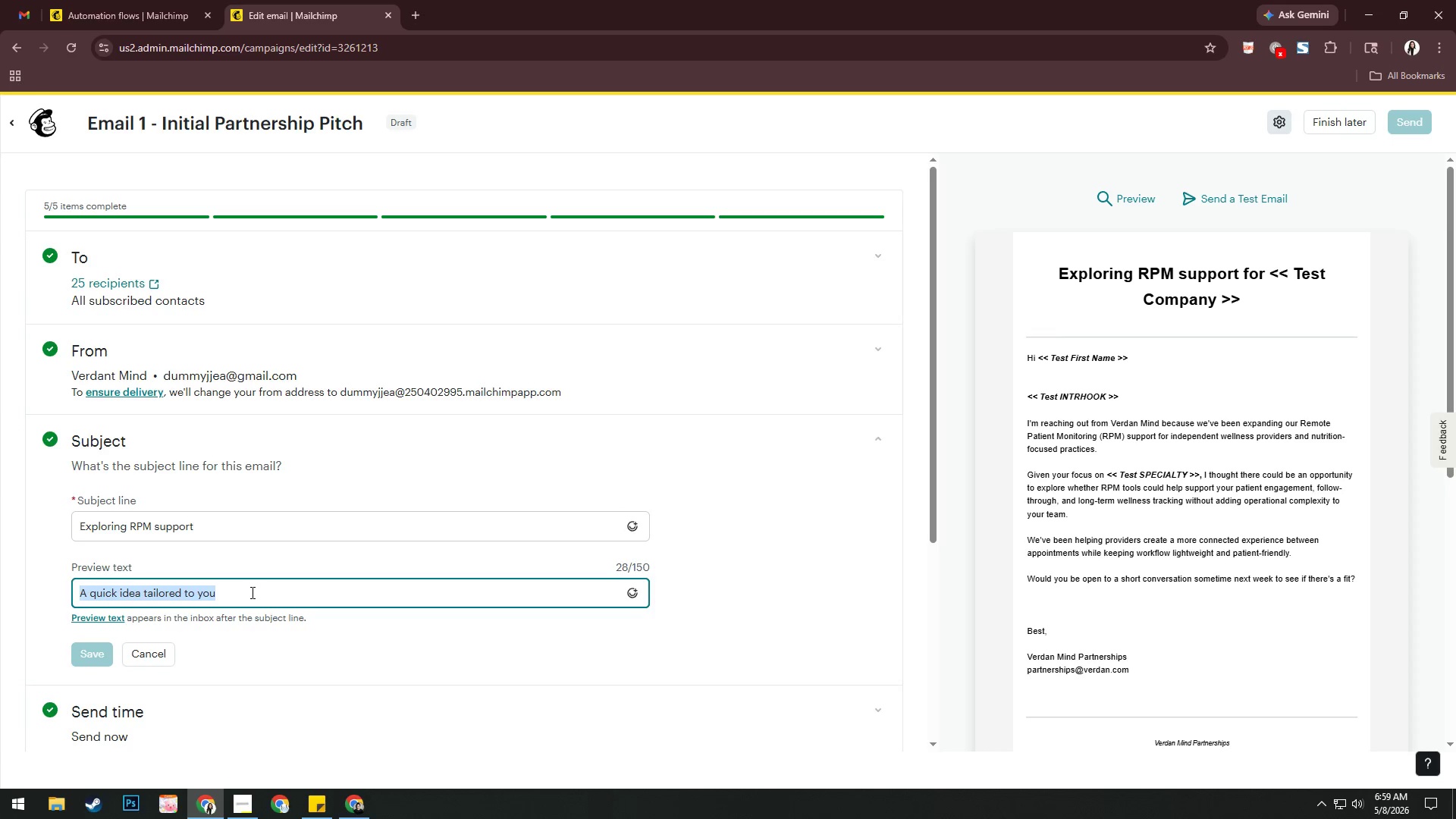 
key(Control+C)
 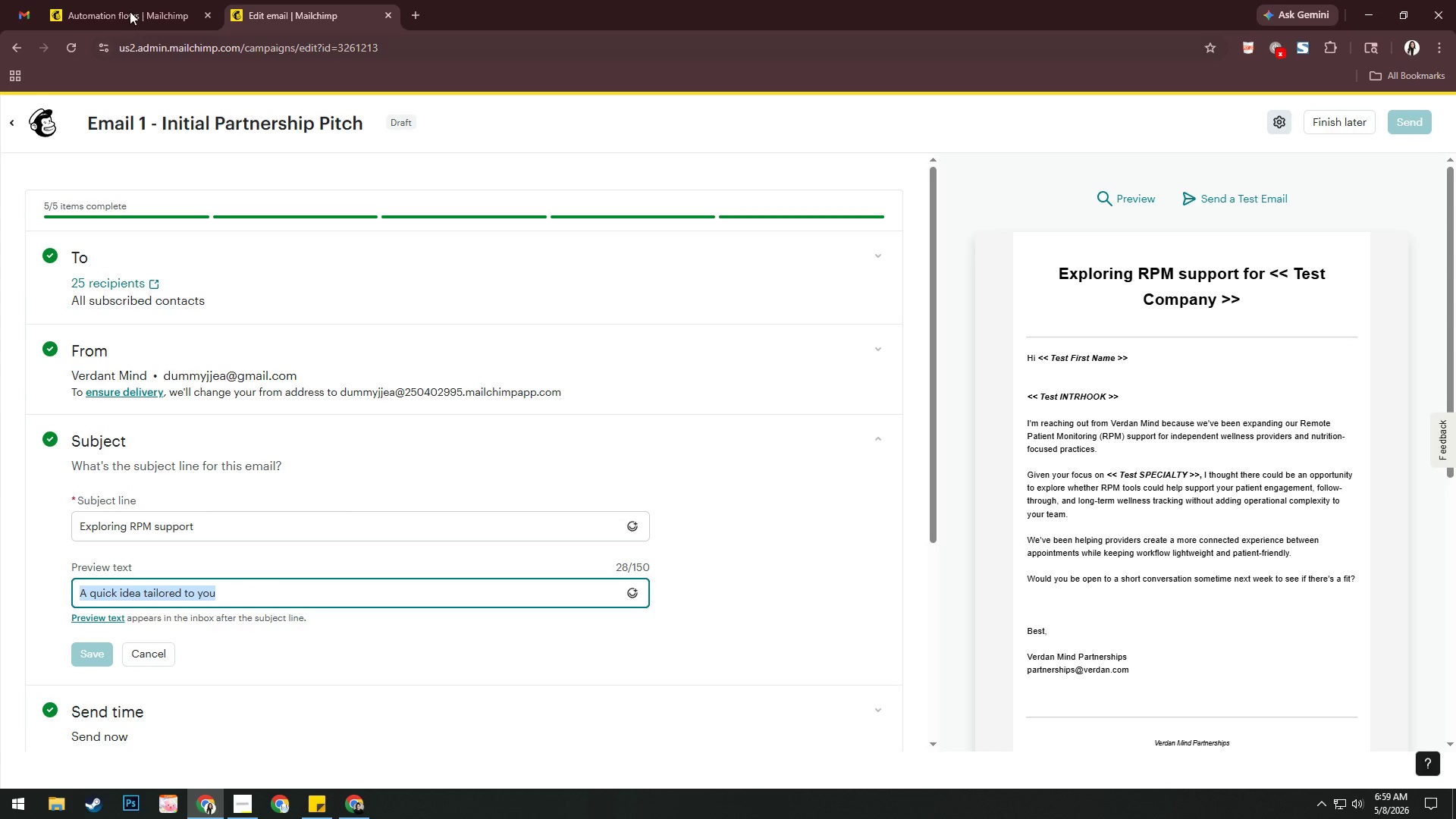 
left_click([133, 0])
 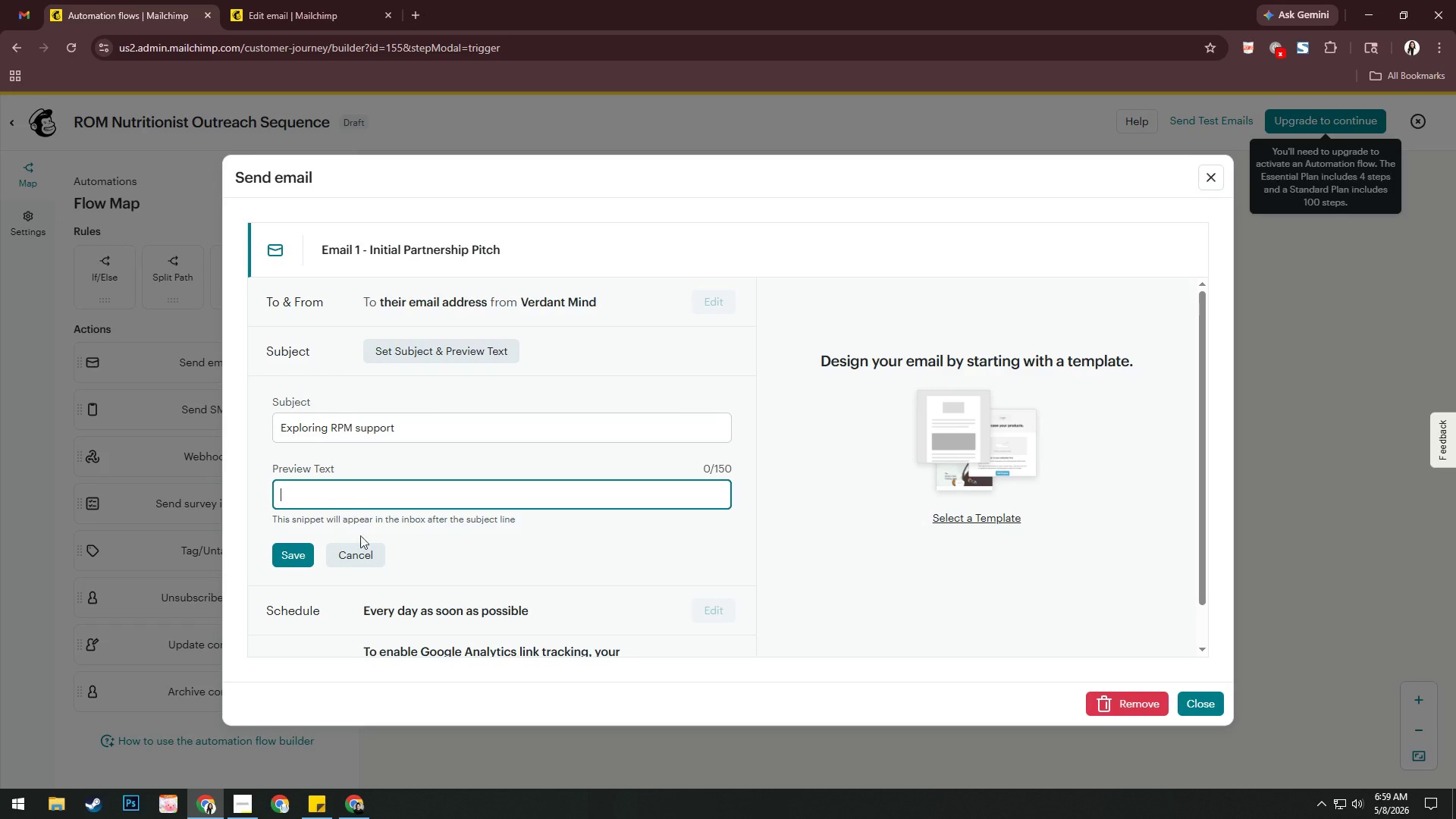 
key(Control+V)
 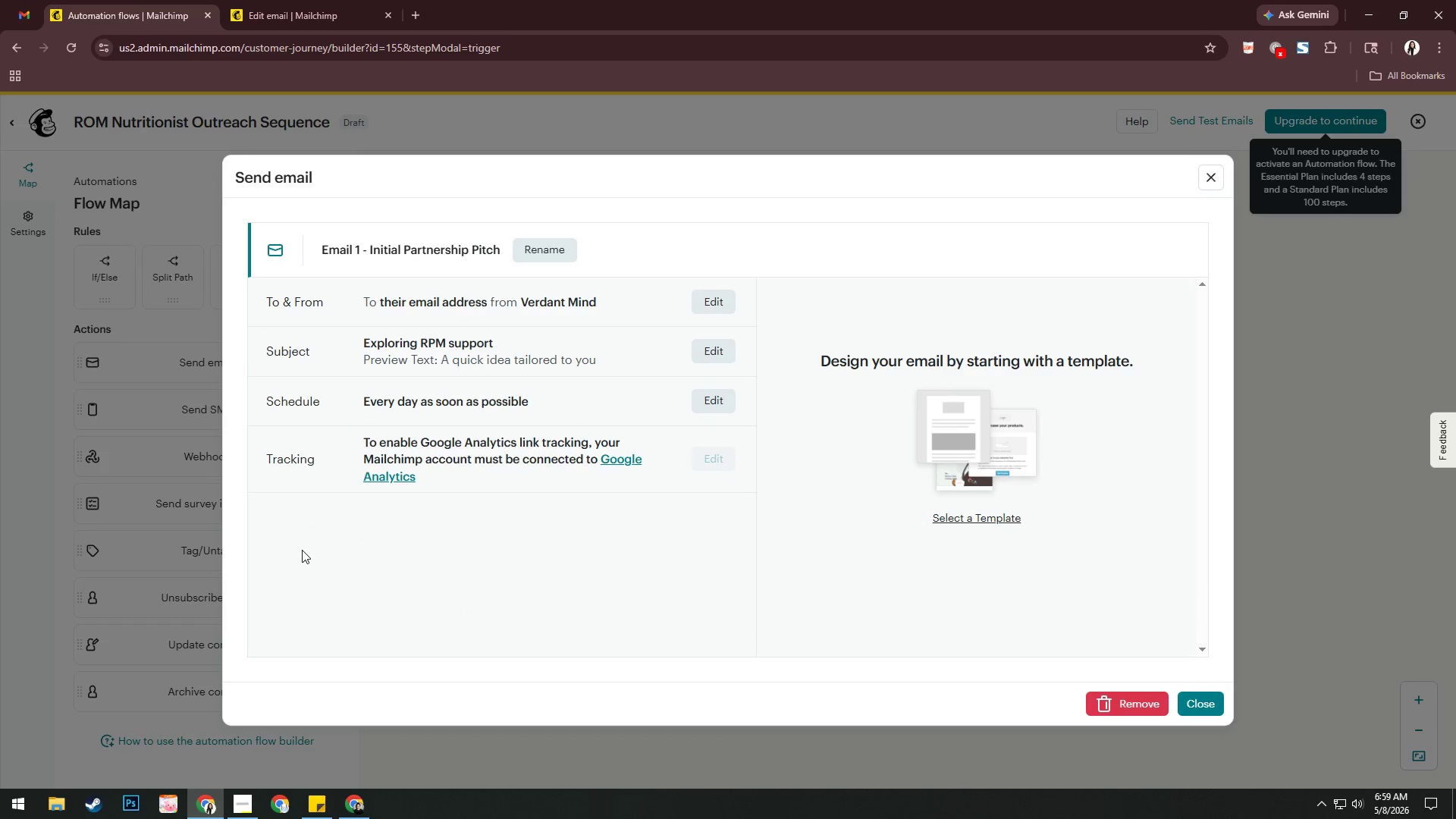 
left_click([947, 519])
 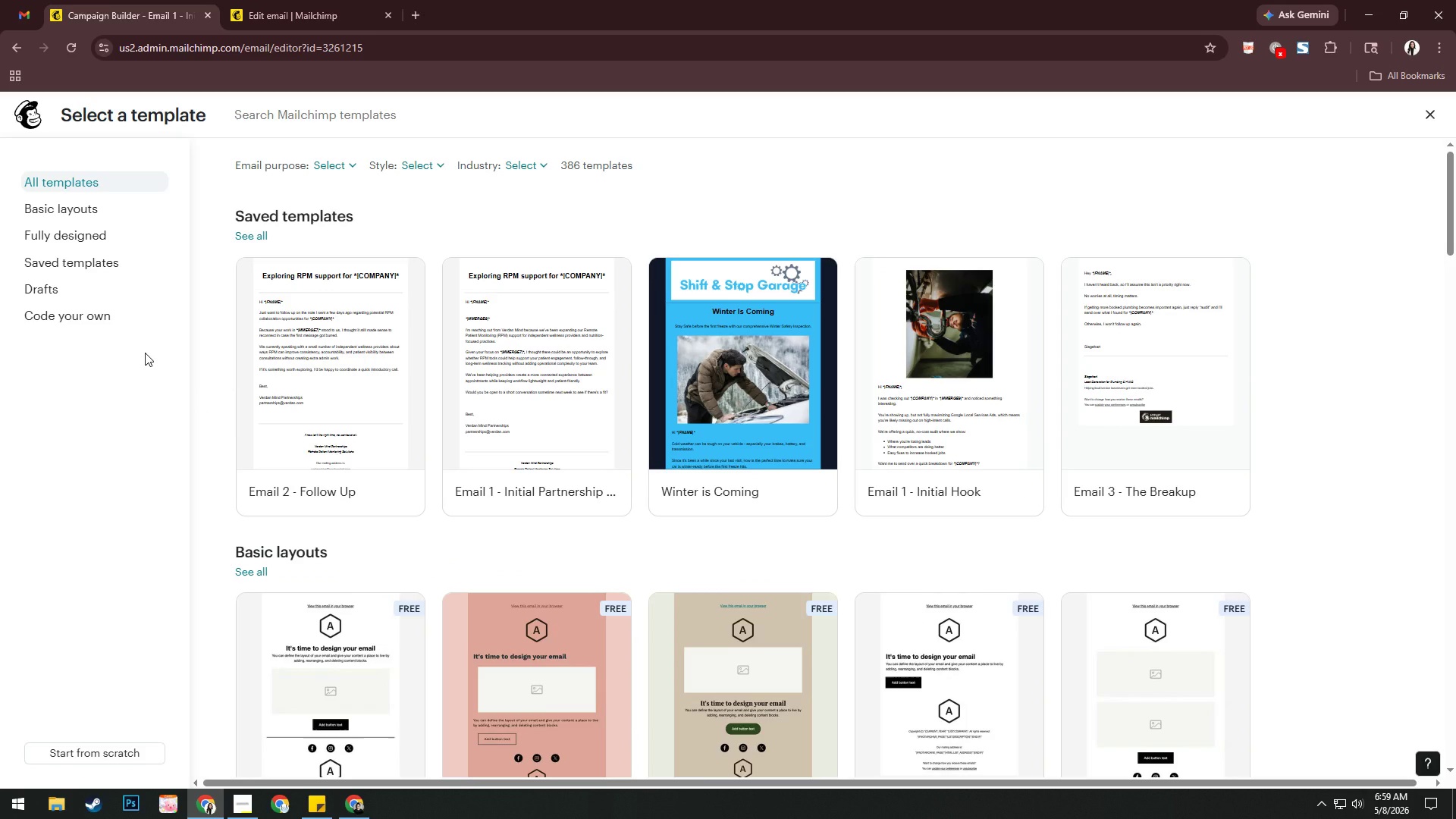 
wait(5.83)
 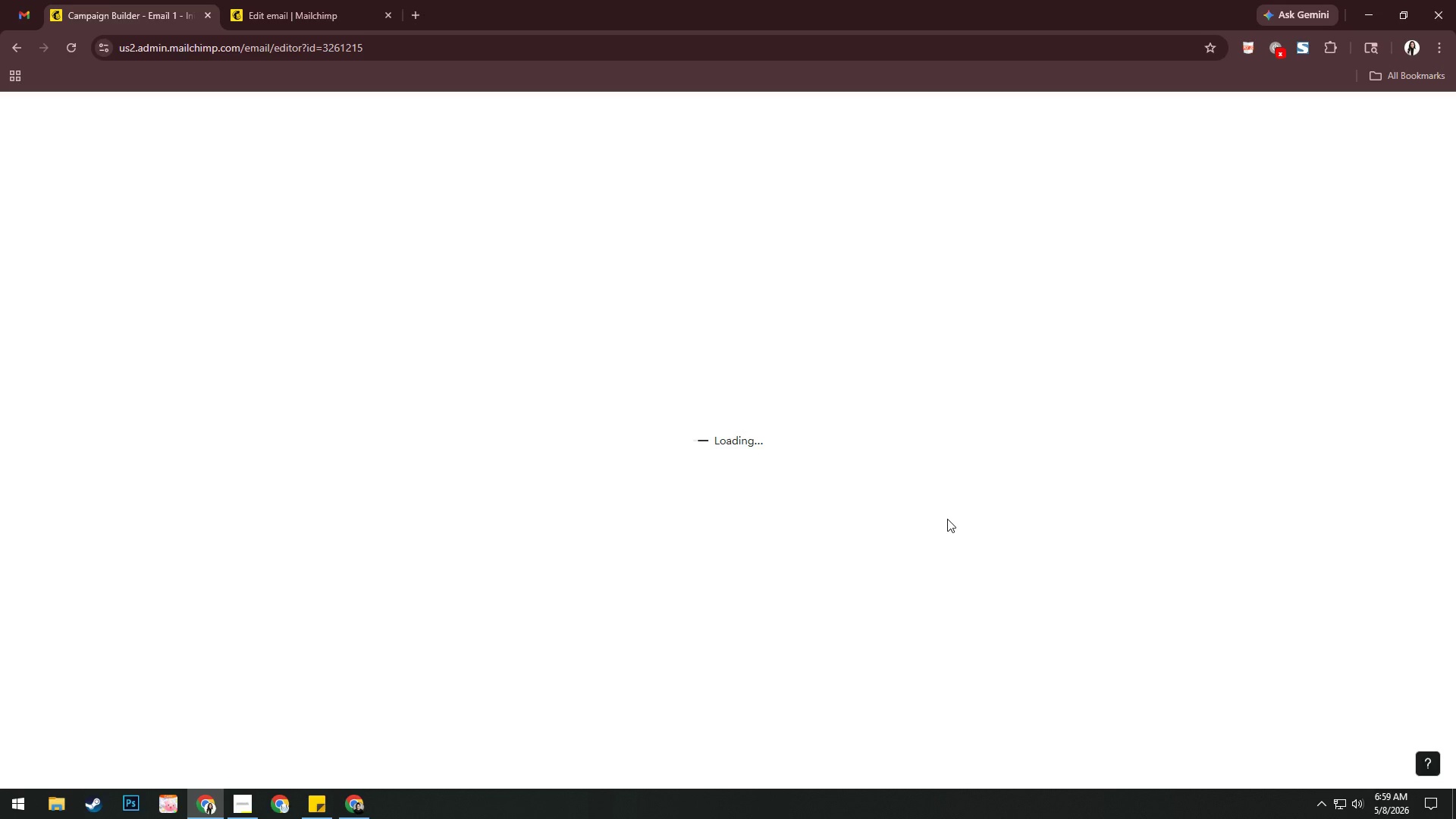 
left_click([527, 374])
 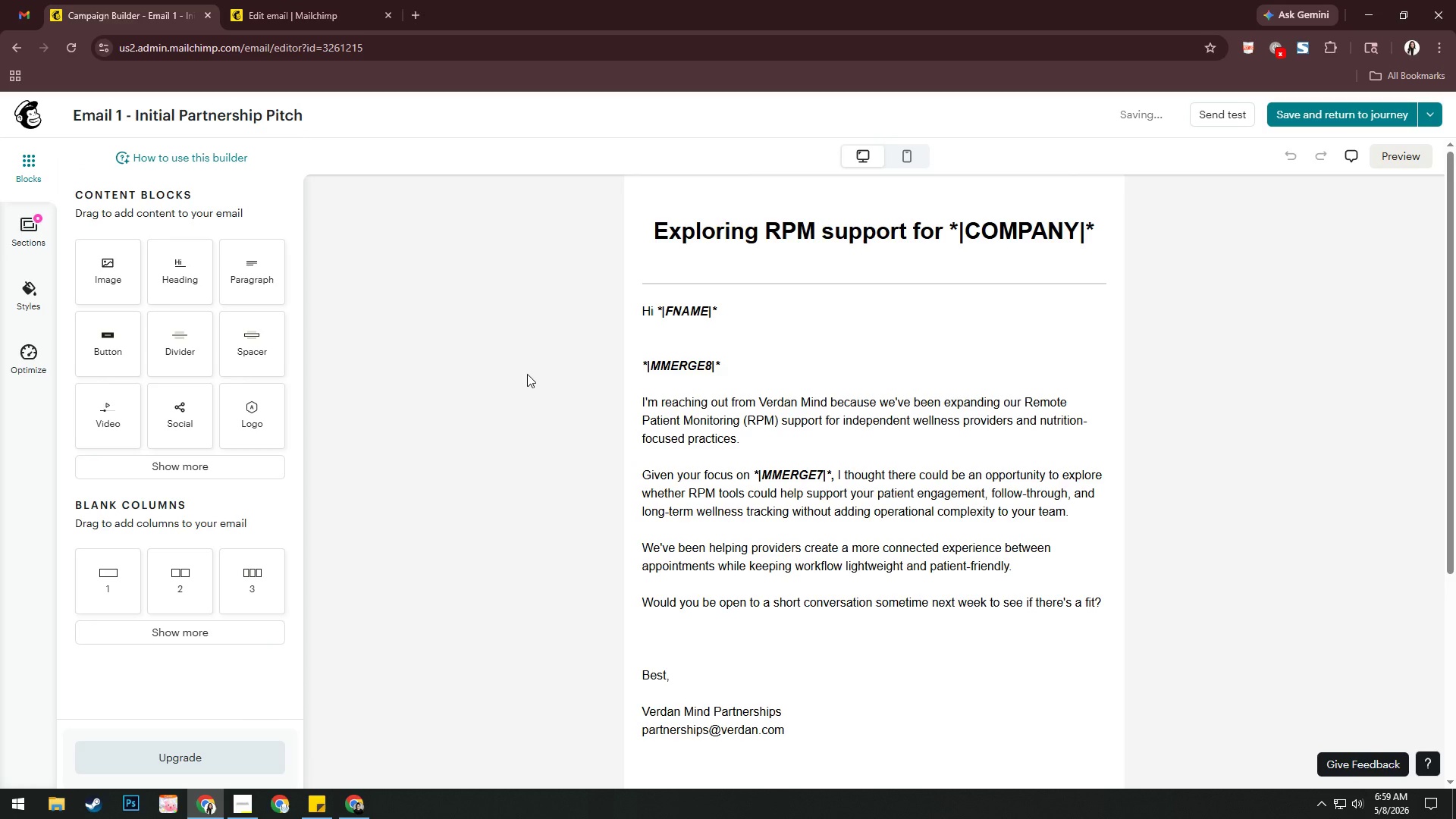 
wait(9.33)
 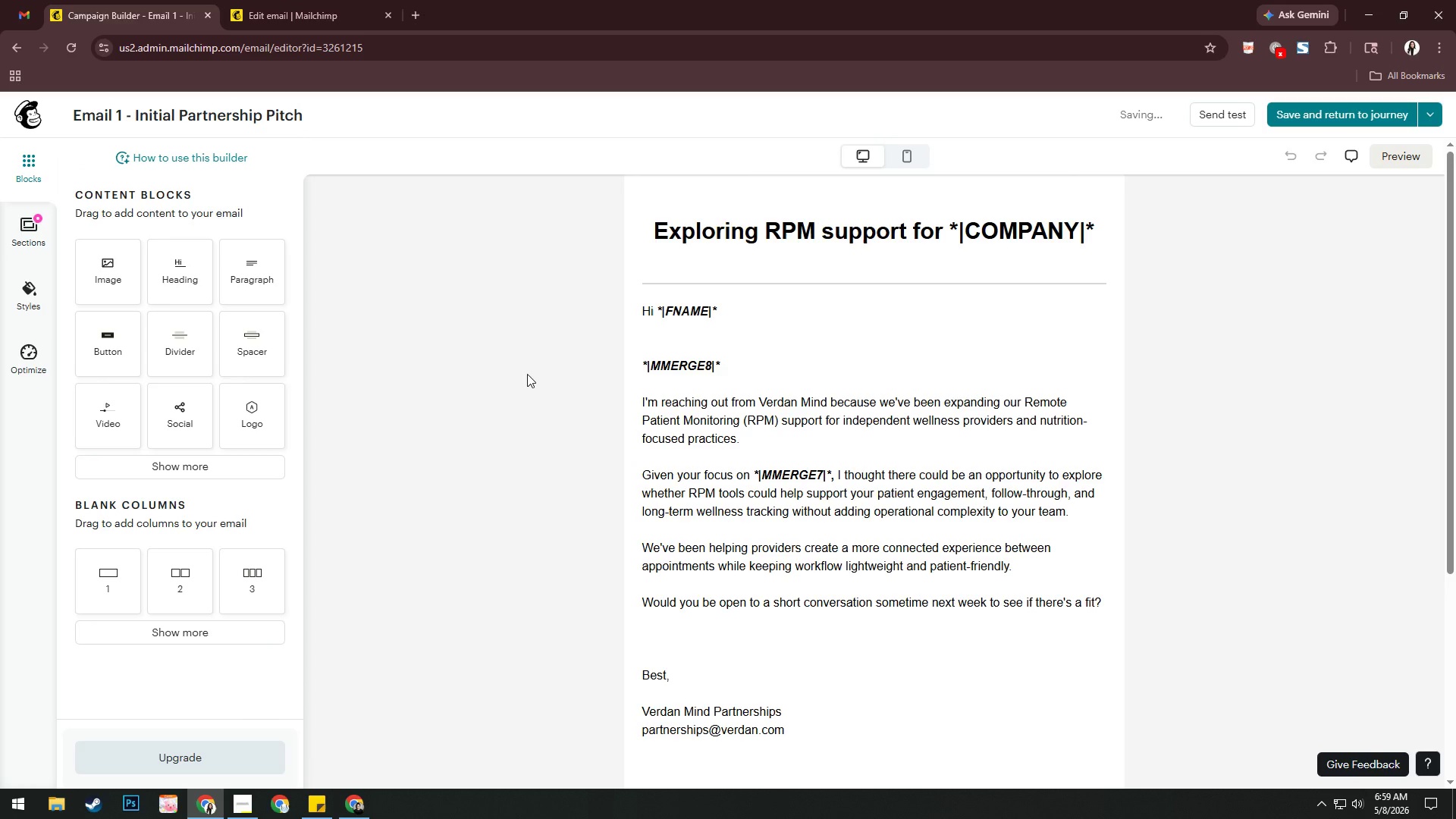 
left_click([914, 147])
 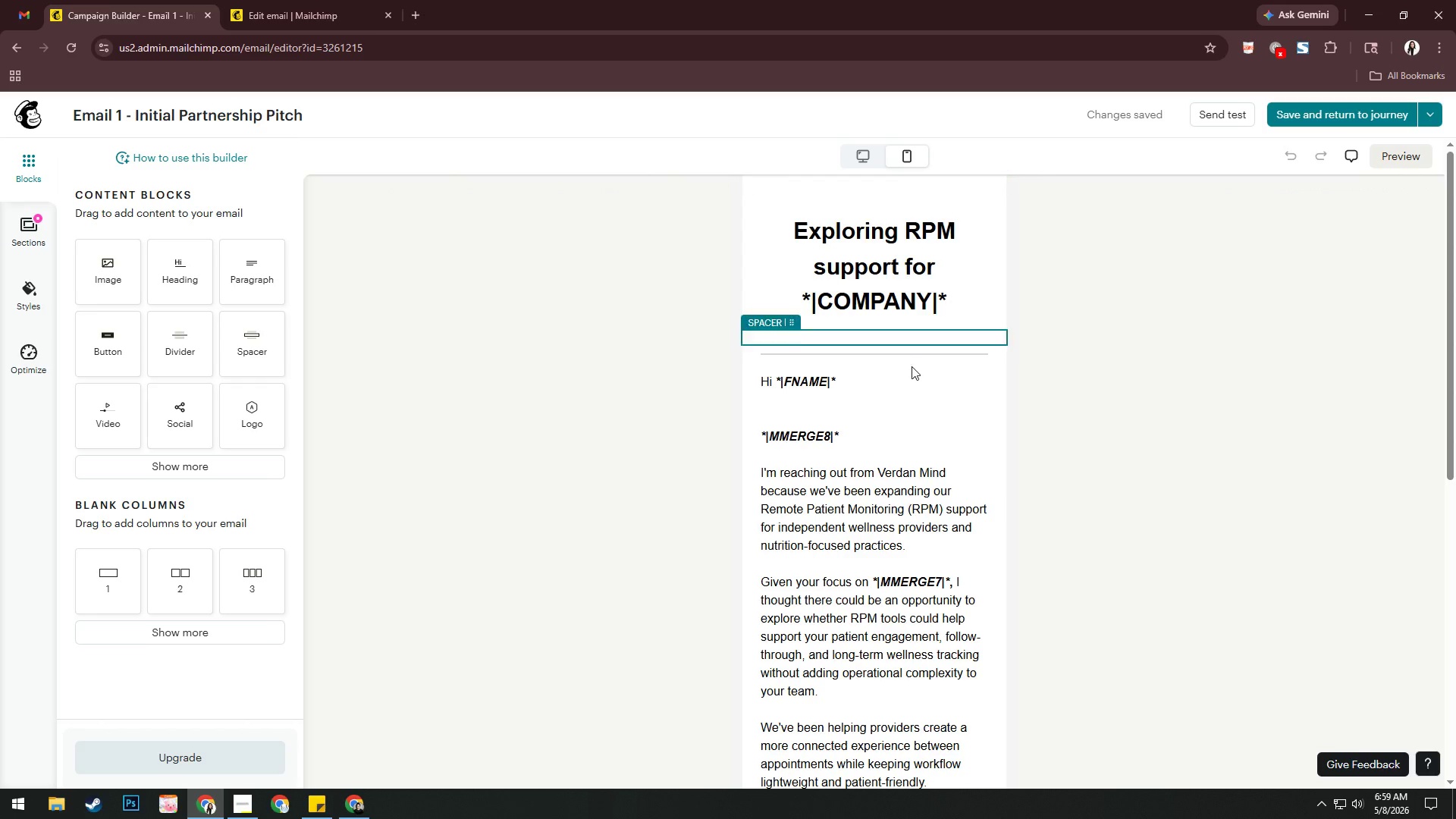 
scroll: coordinate [912, 371], scroll_direction: down, amount: 3.0
 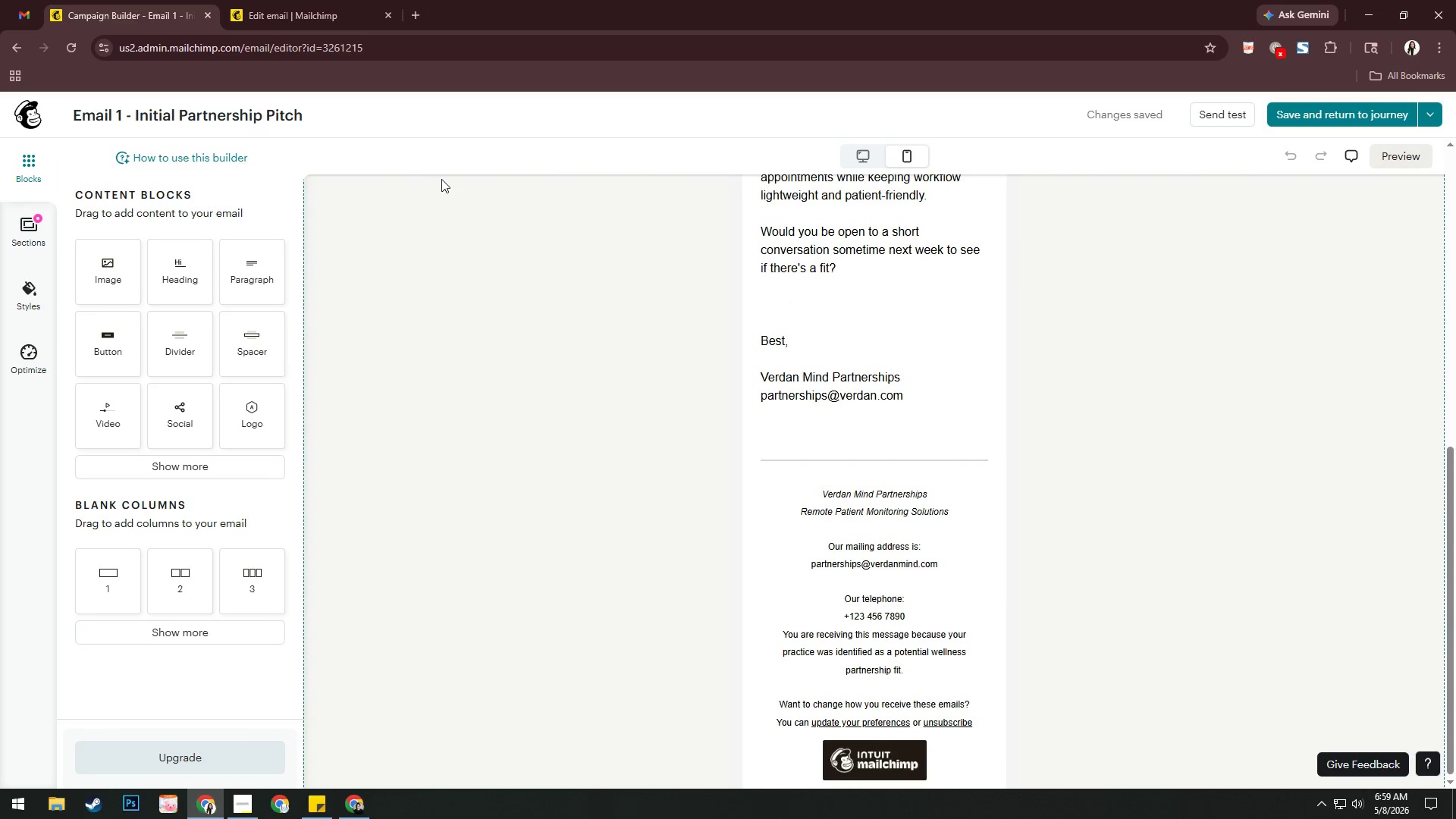 
left_click([239, 799])